 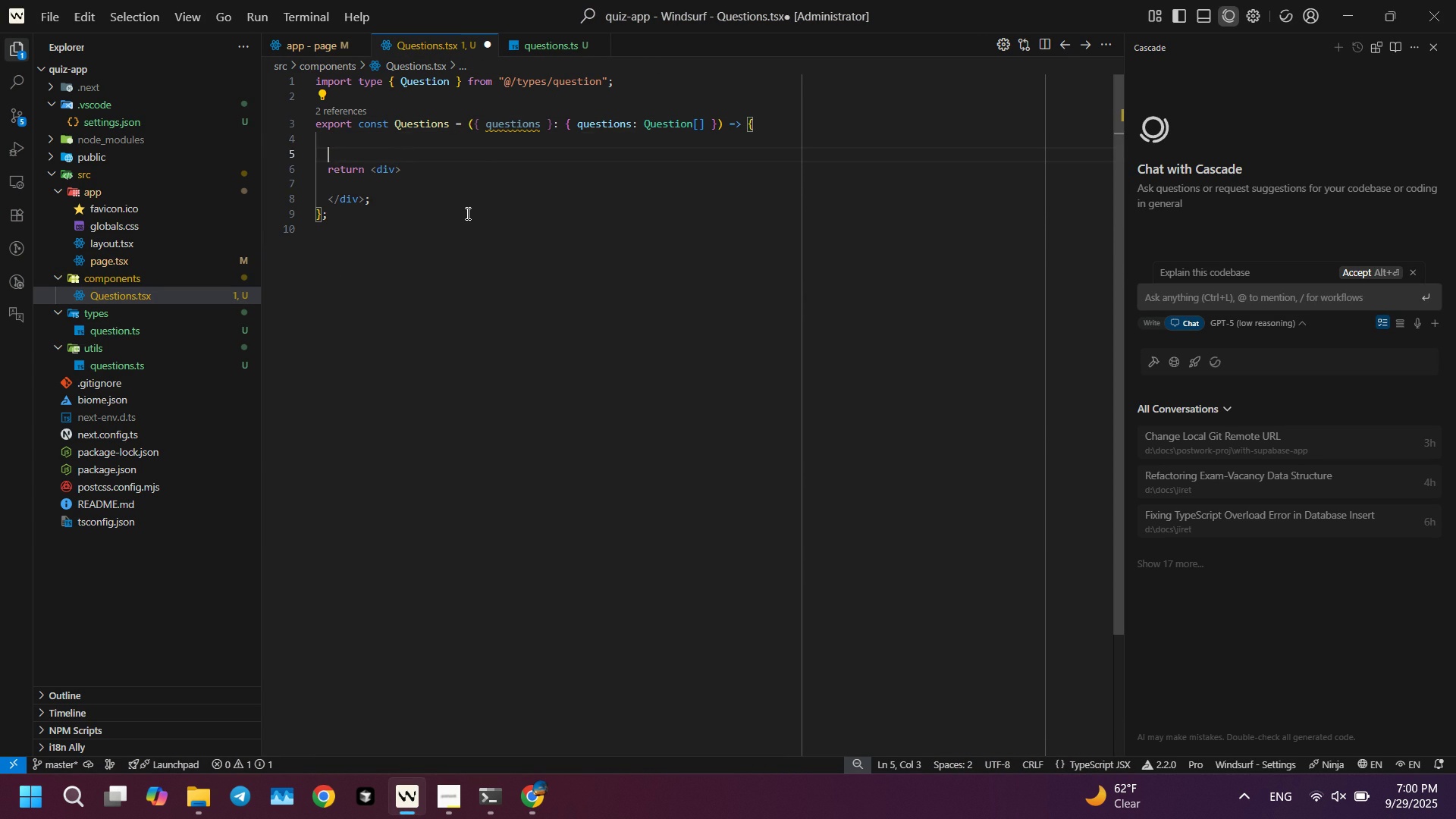 
key(Control+Enter)
 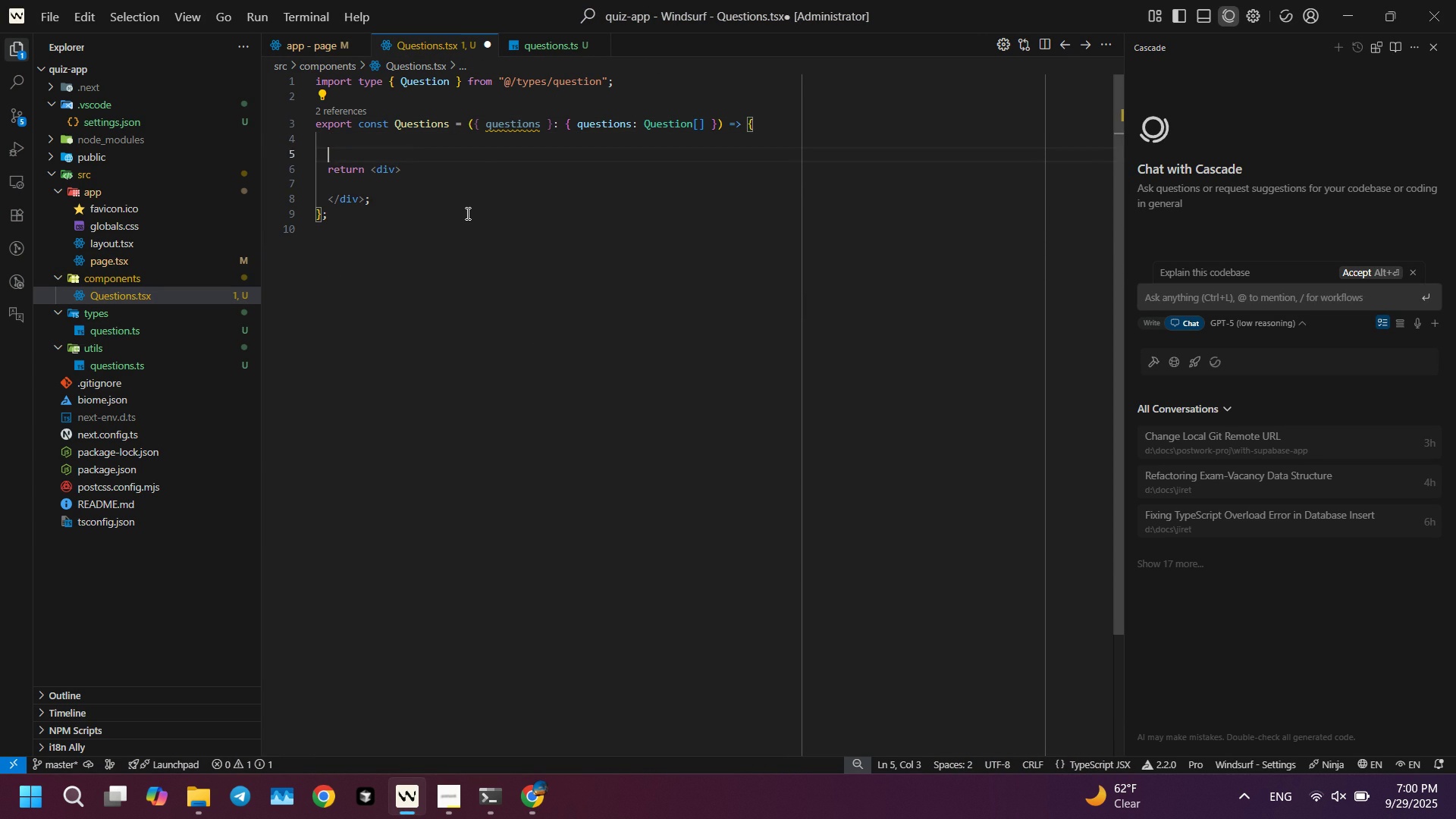 
key(ArrowUp)
 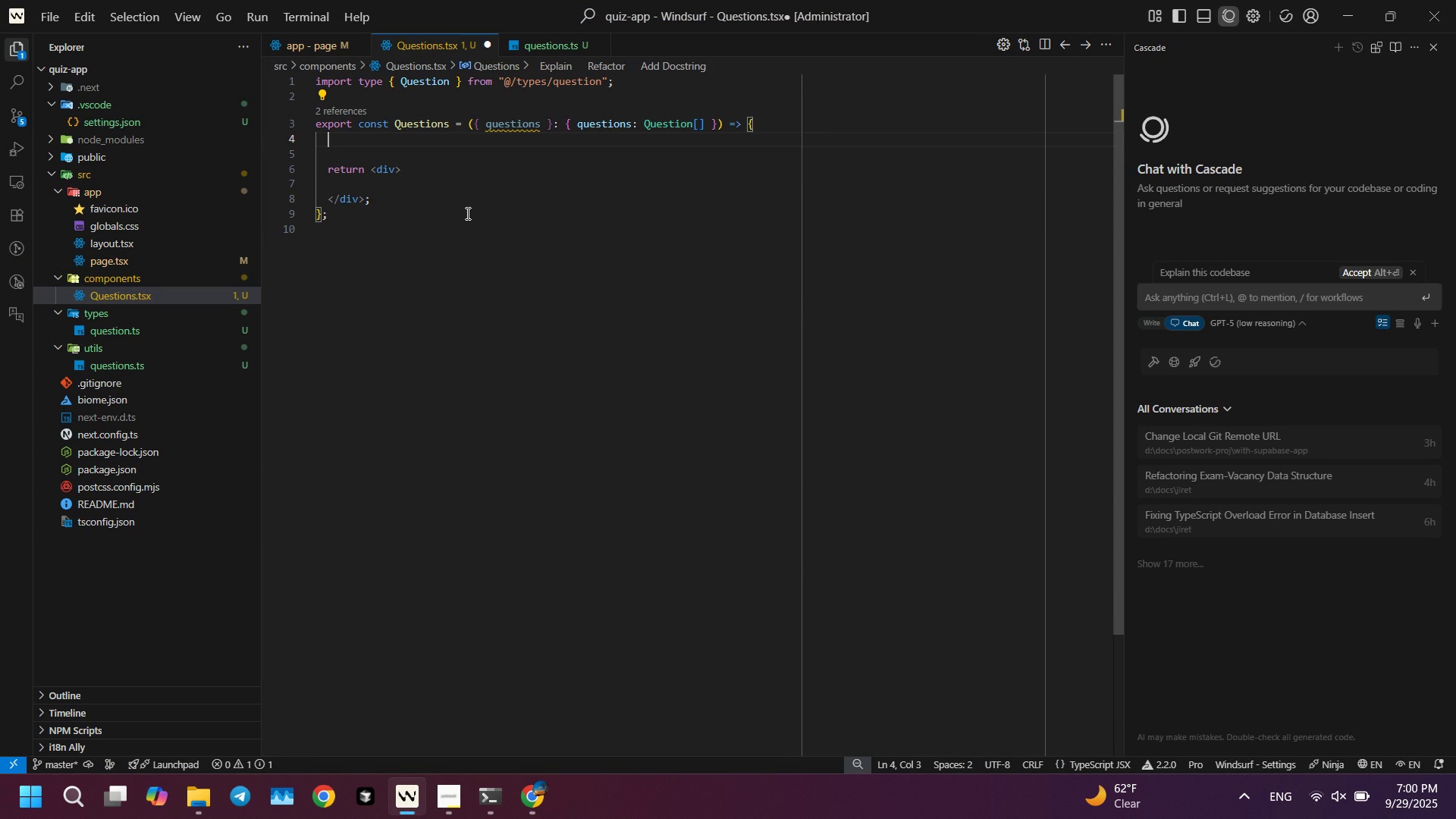 
key(Tab)
type(const [currentIndex, setCurrenct)
key(Backspace)
key(Backspace)
type(tIns)
key(Backspace)
type(e)
key(Backspace)
type(dex)
 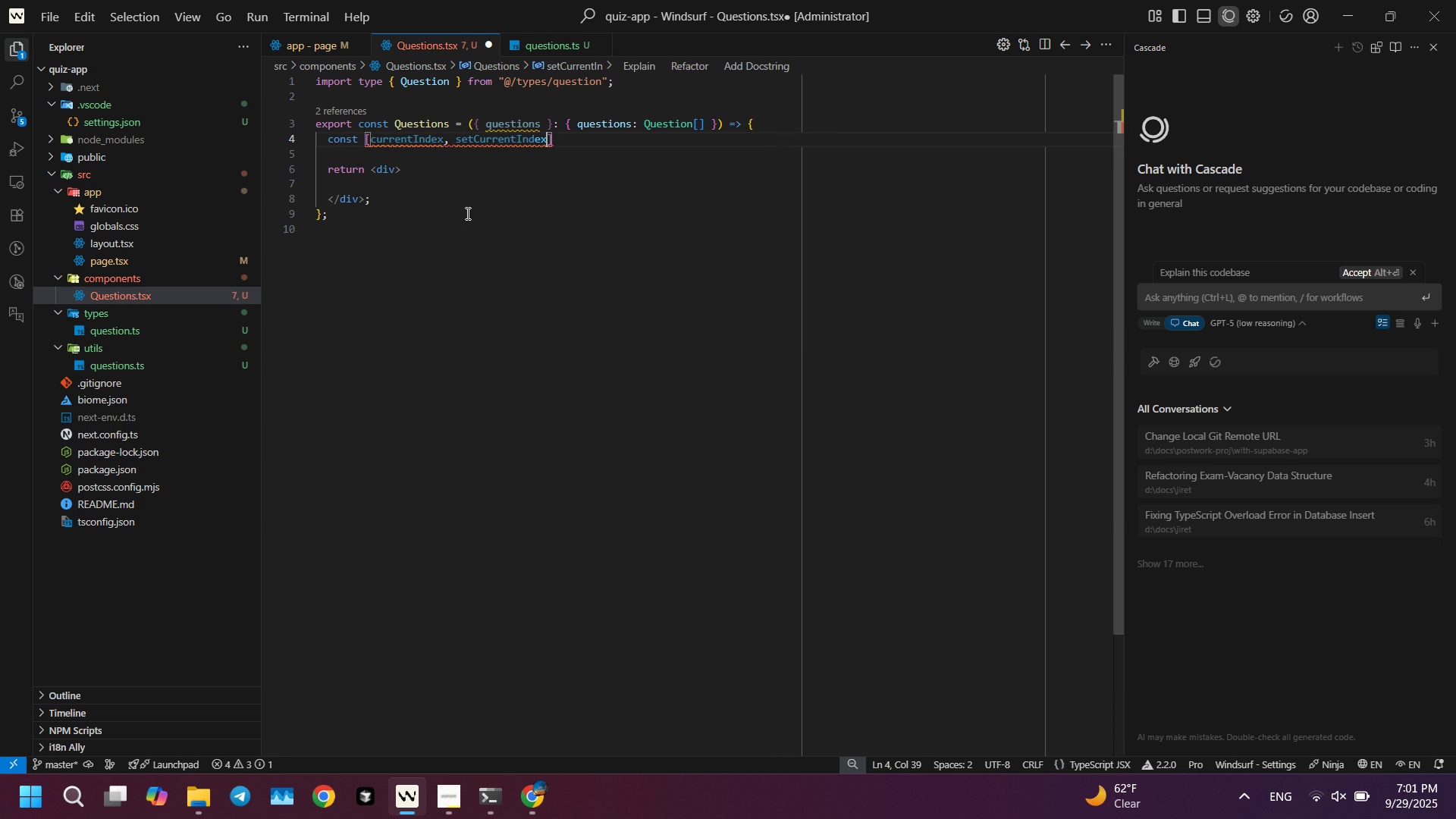 
key(ArrowRight)
 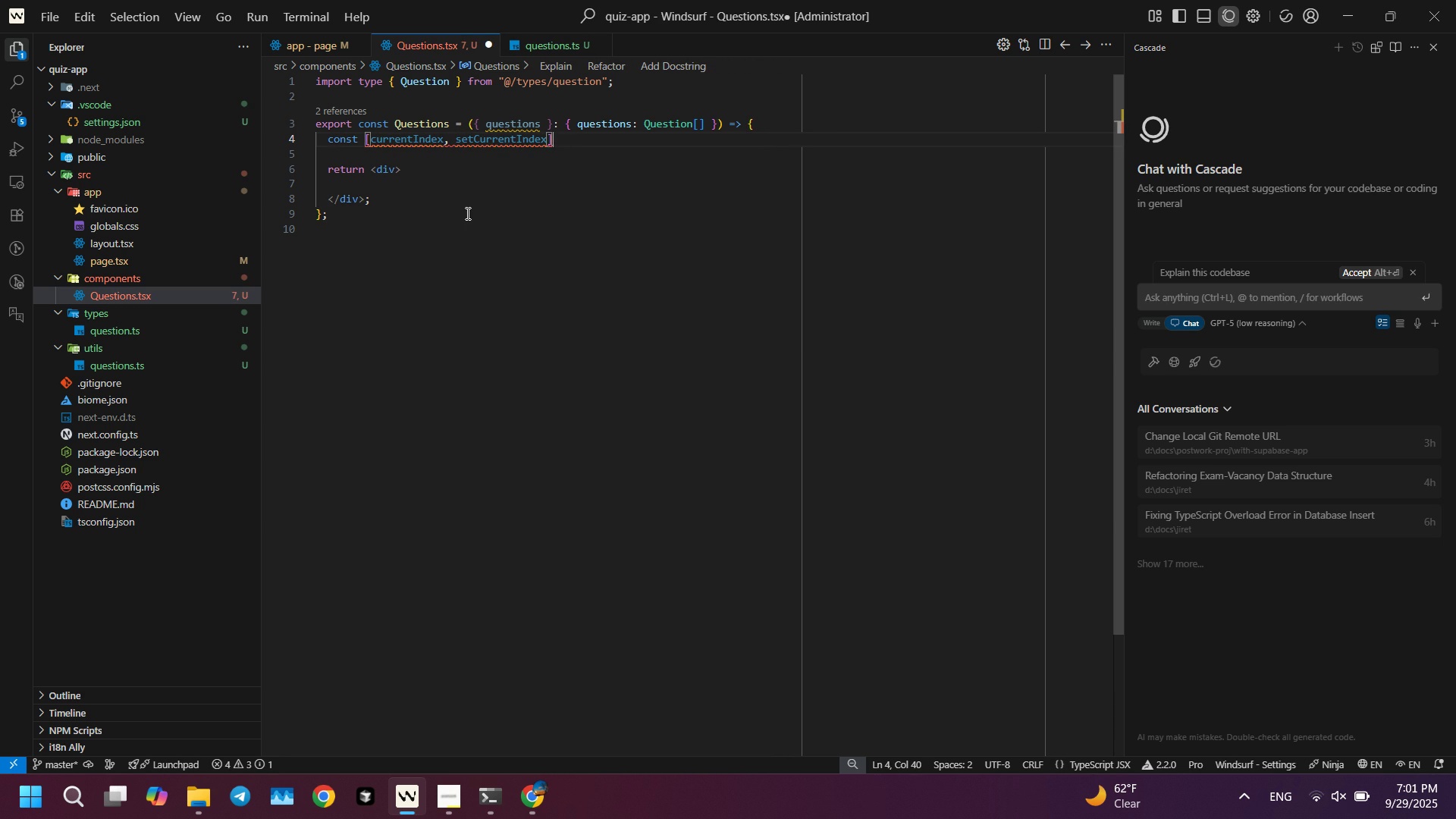 
type( = useState)